 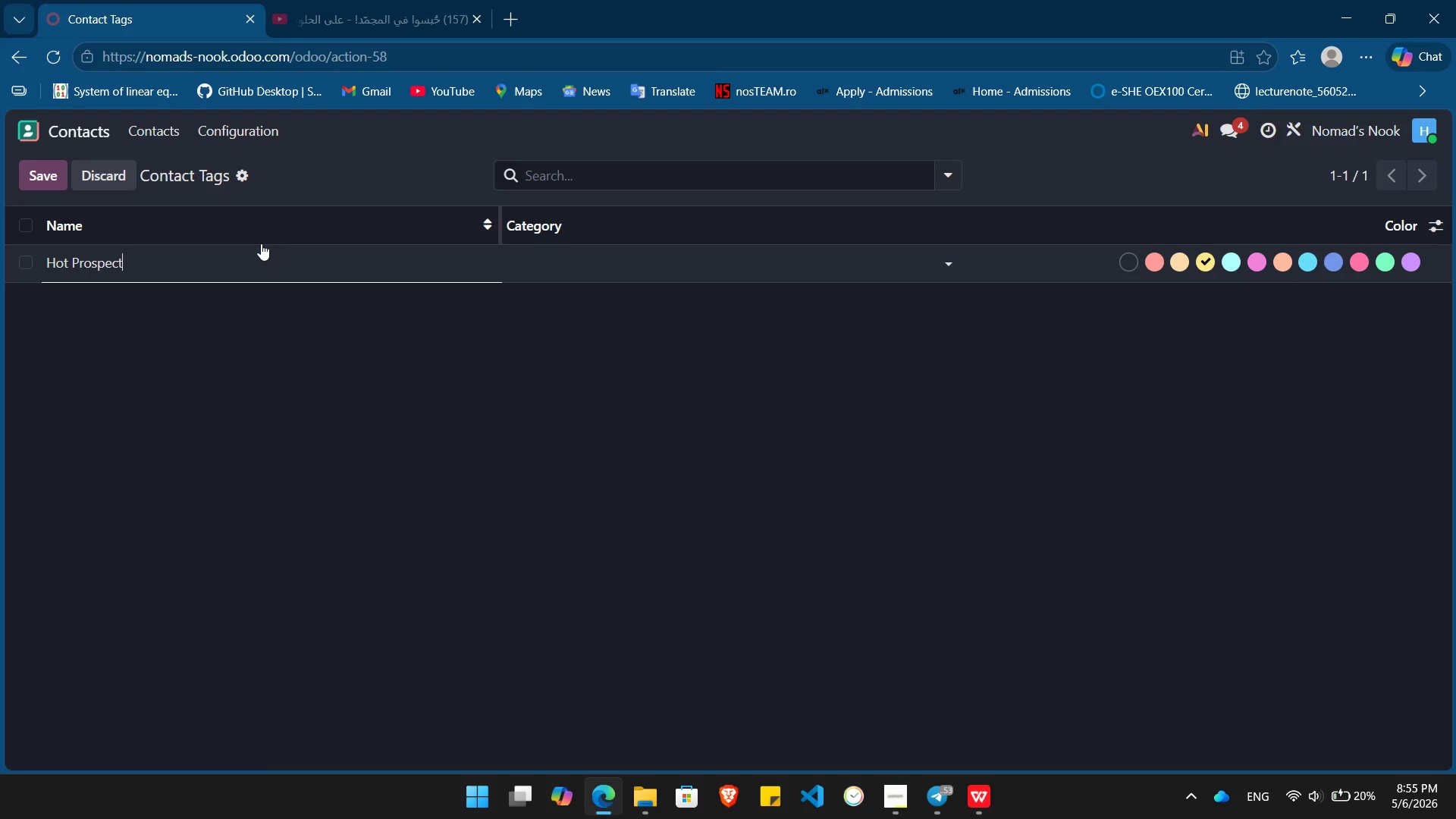 
key(Control+V)
 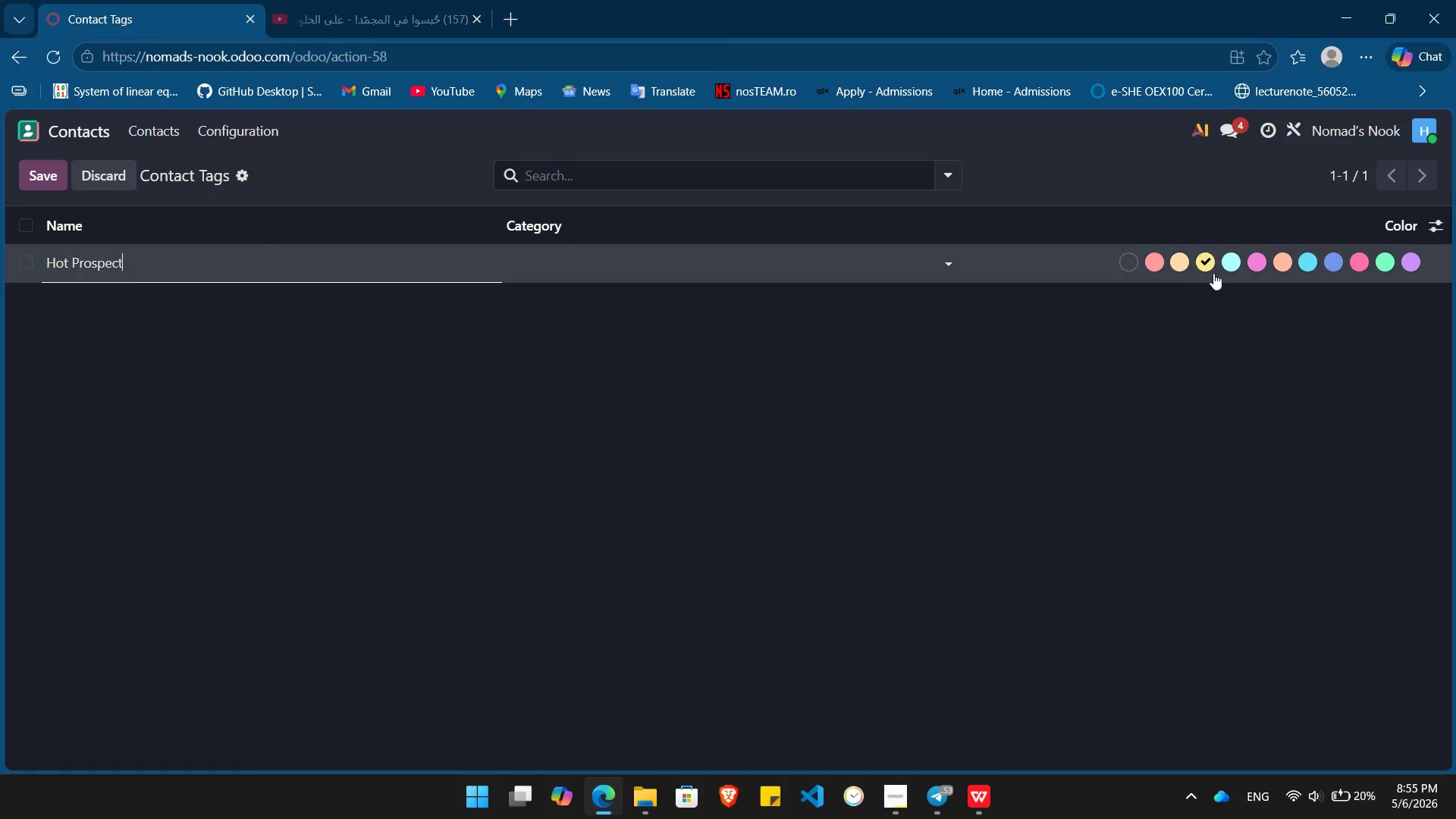 
left_click([1183, 260])
 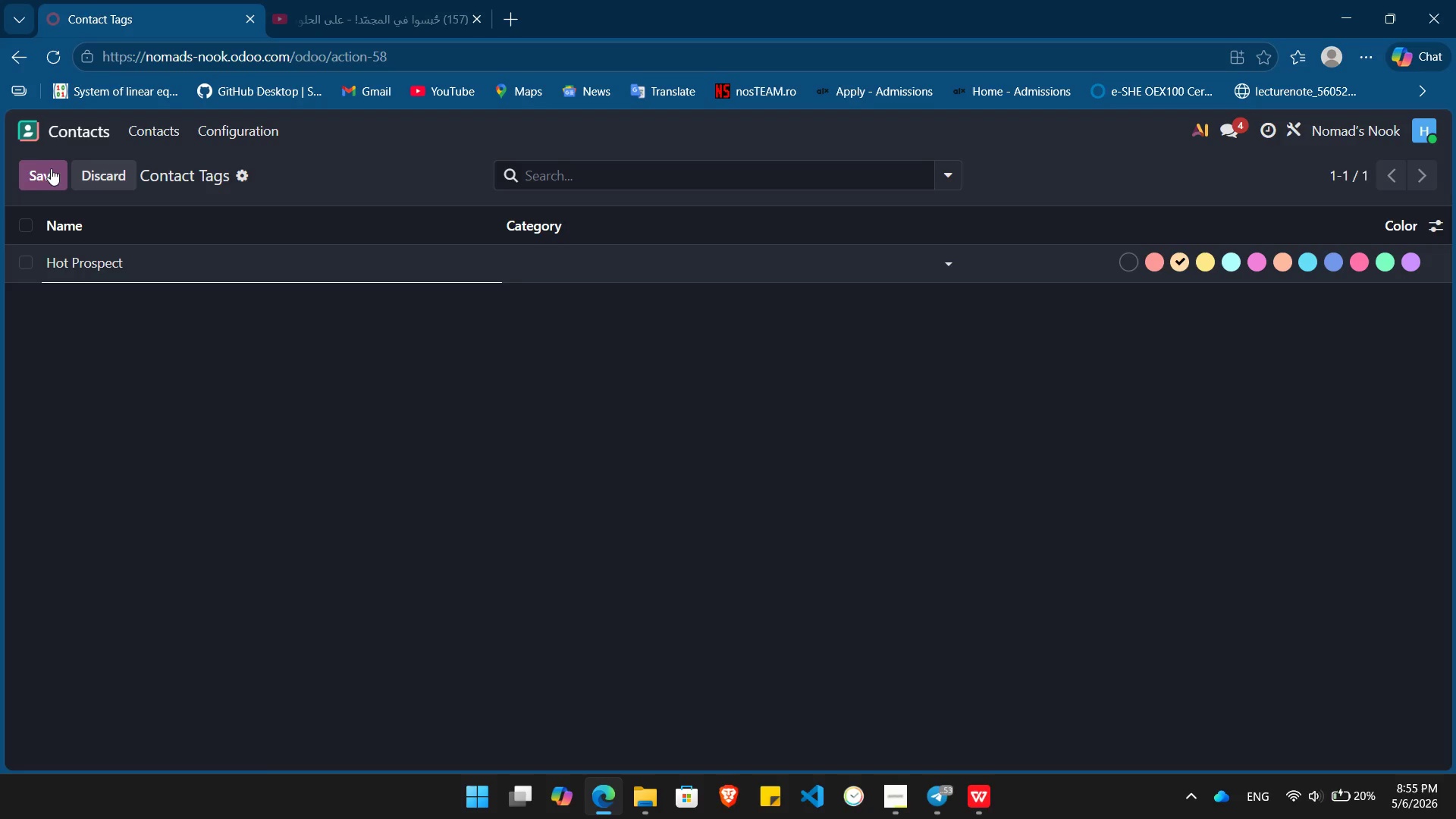 
left_click([45, 170])
 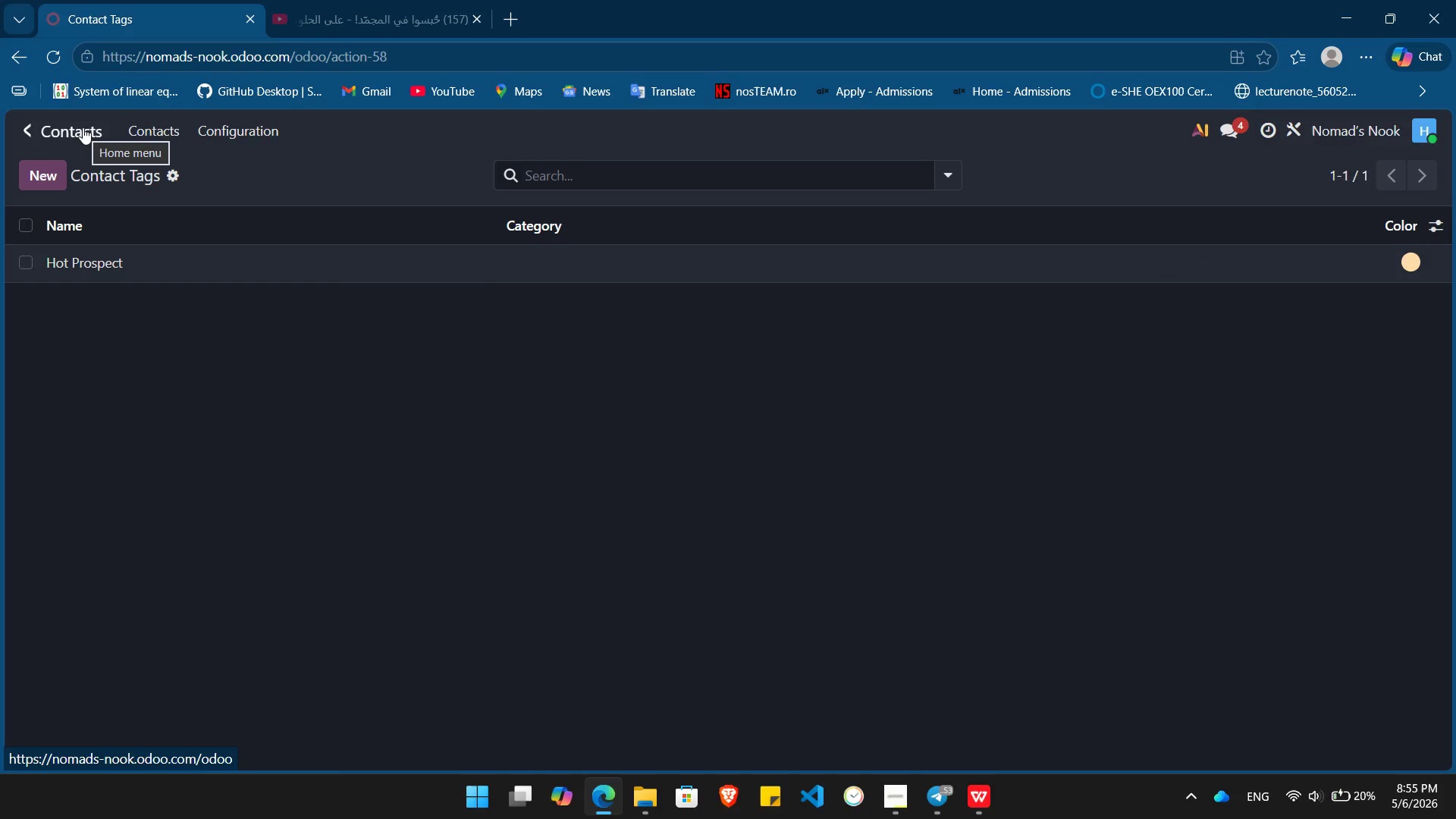 
left_click([83, 127])
 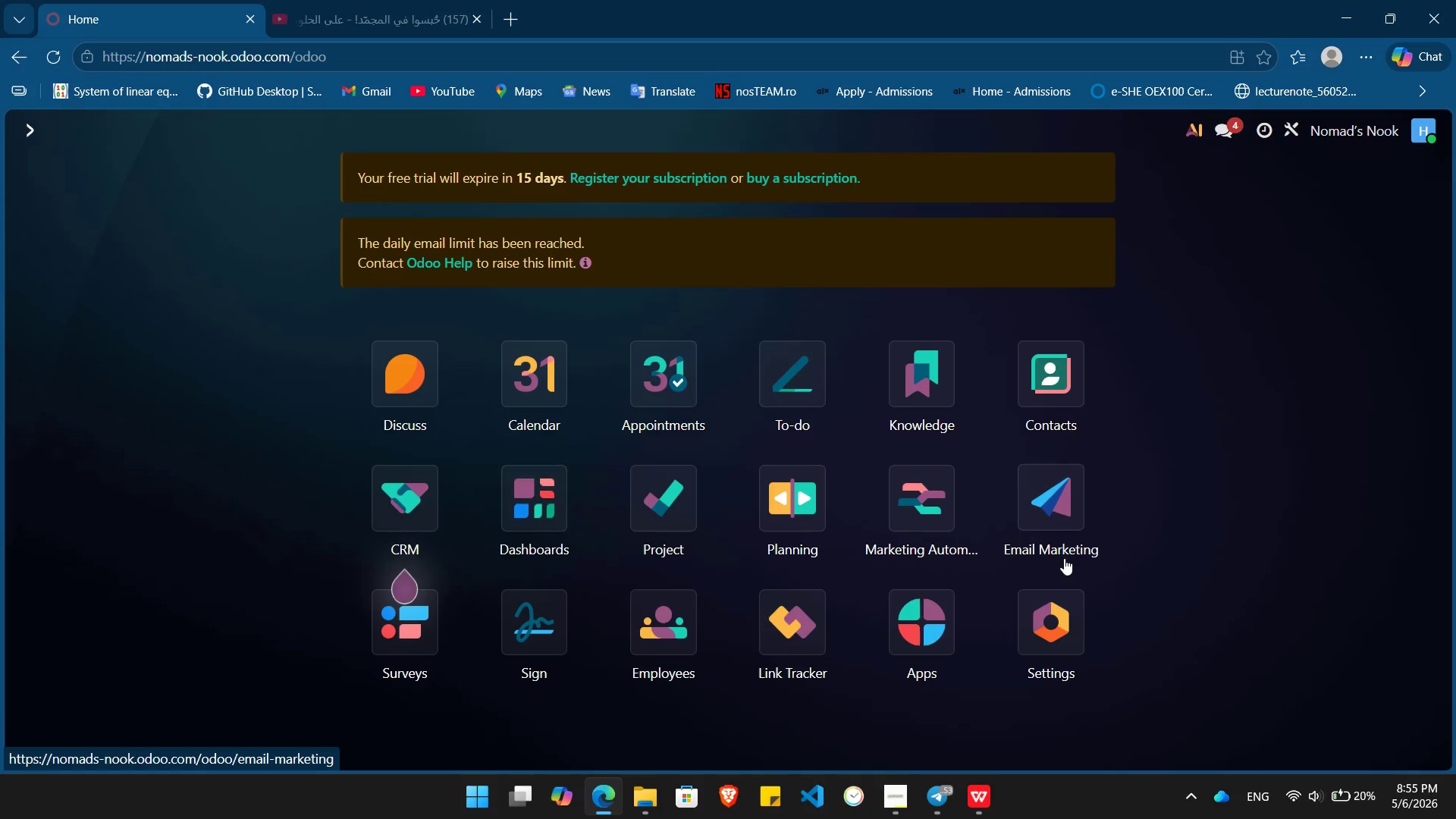 
left_click([1043, 511])
 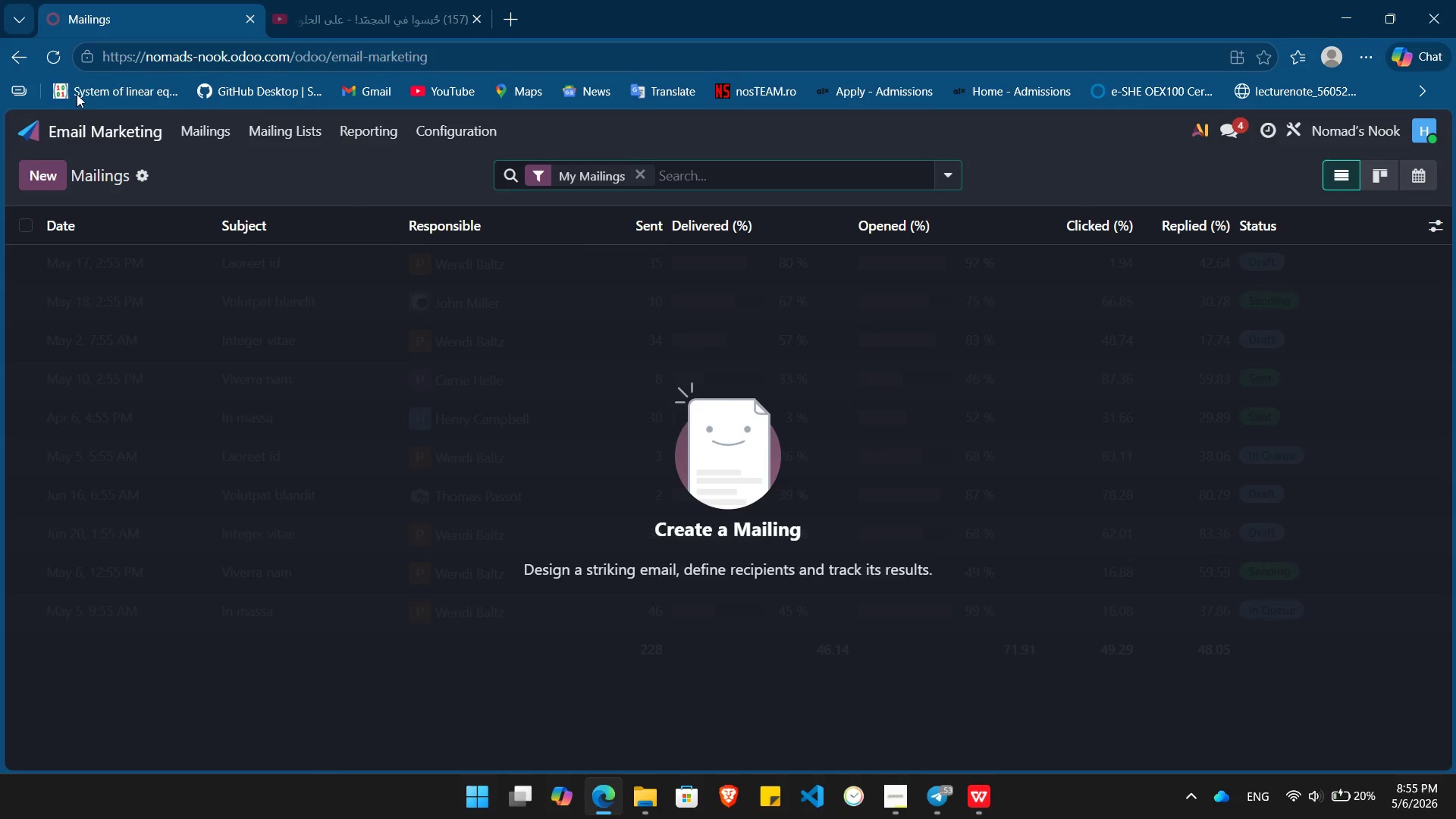 
left_click([74, 124])
 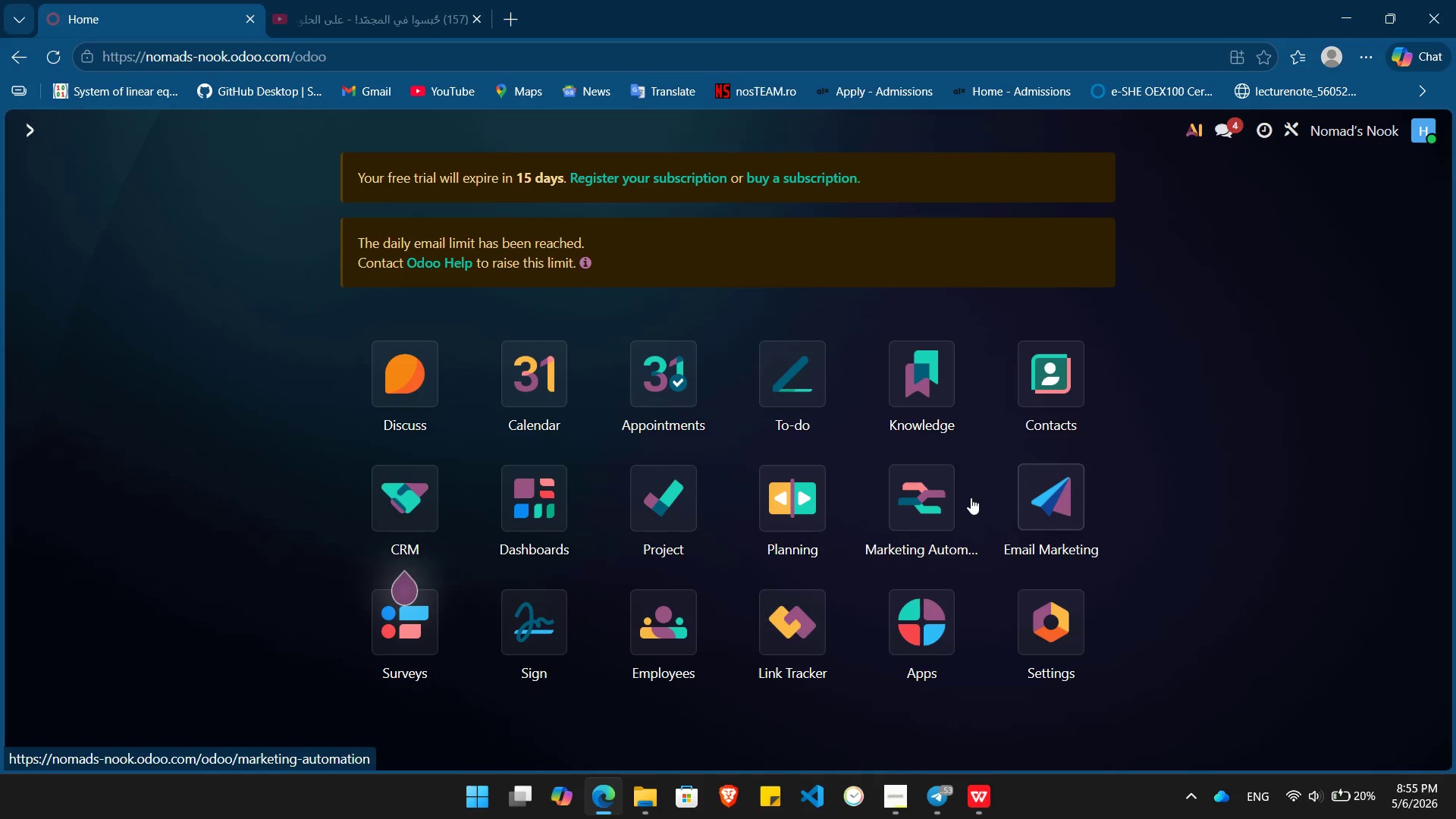 
left_click([925, 510])
 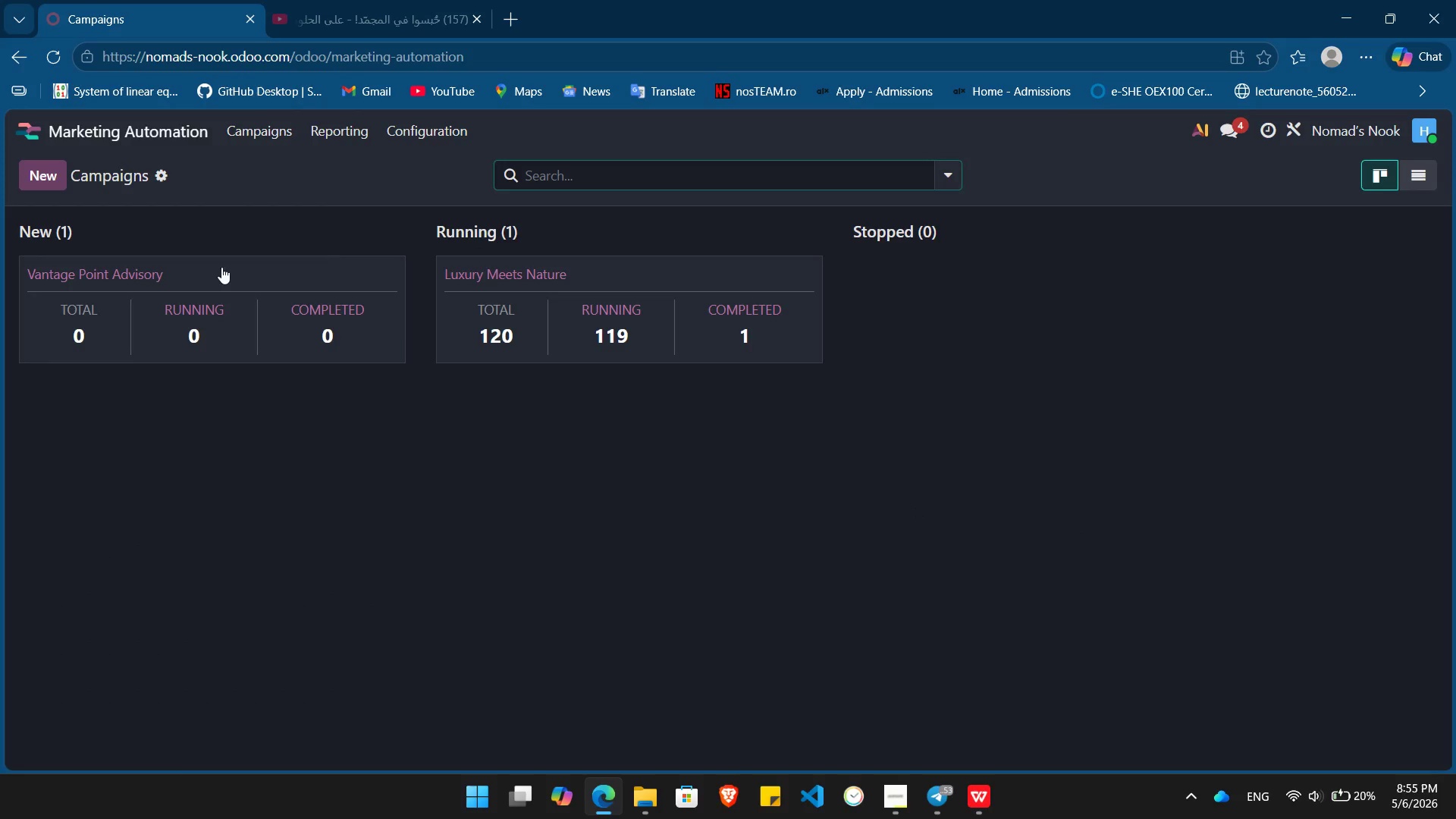 
left_click([221, 267])
 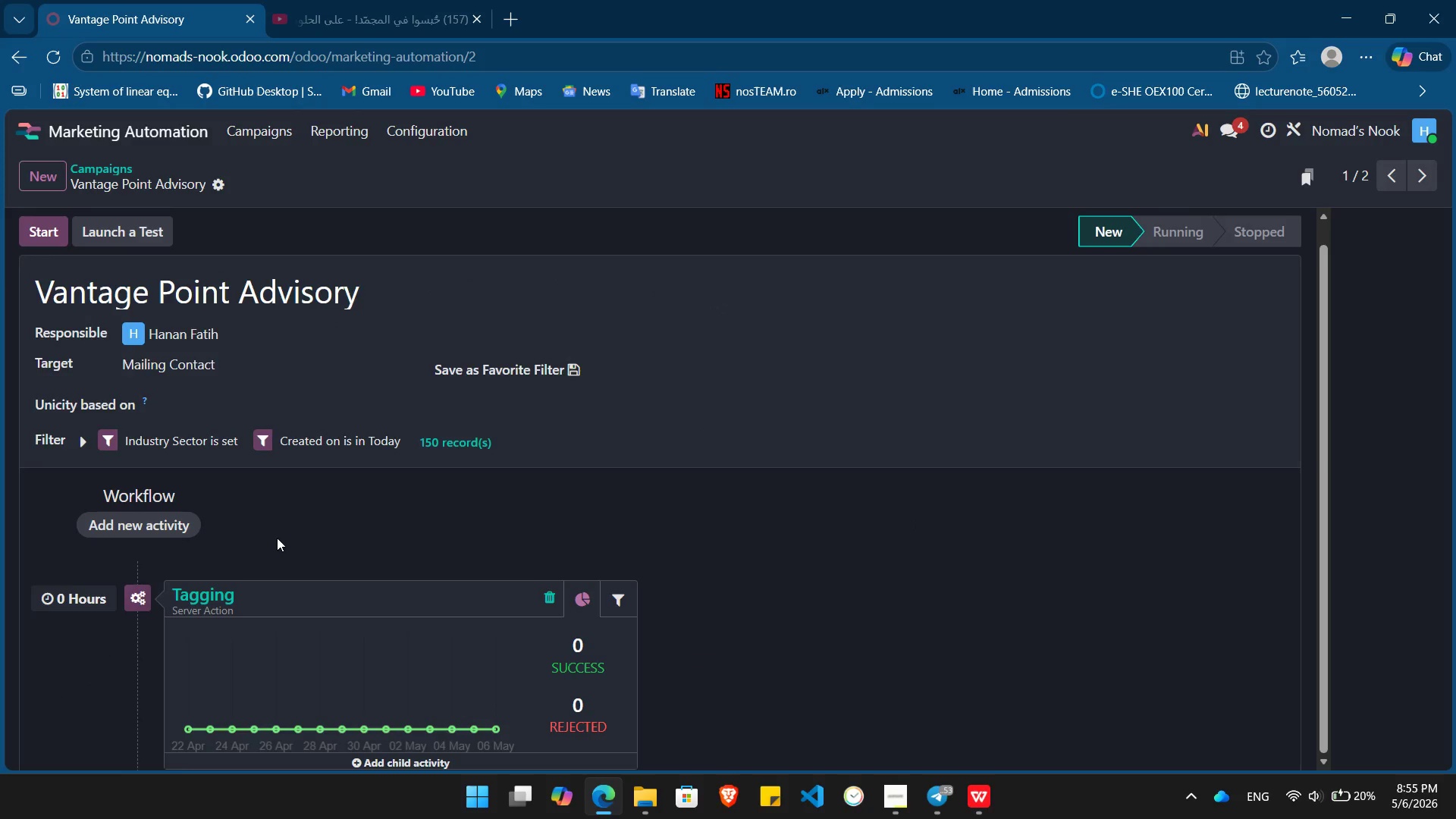 
left_click([209, 565])
 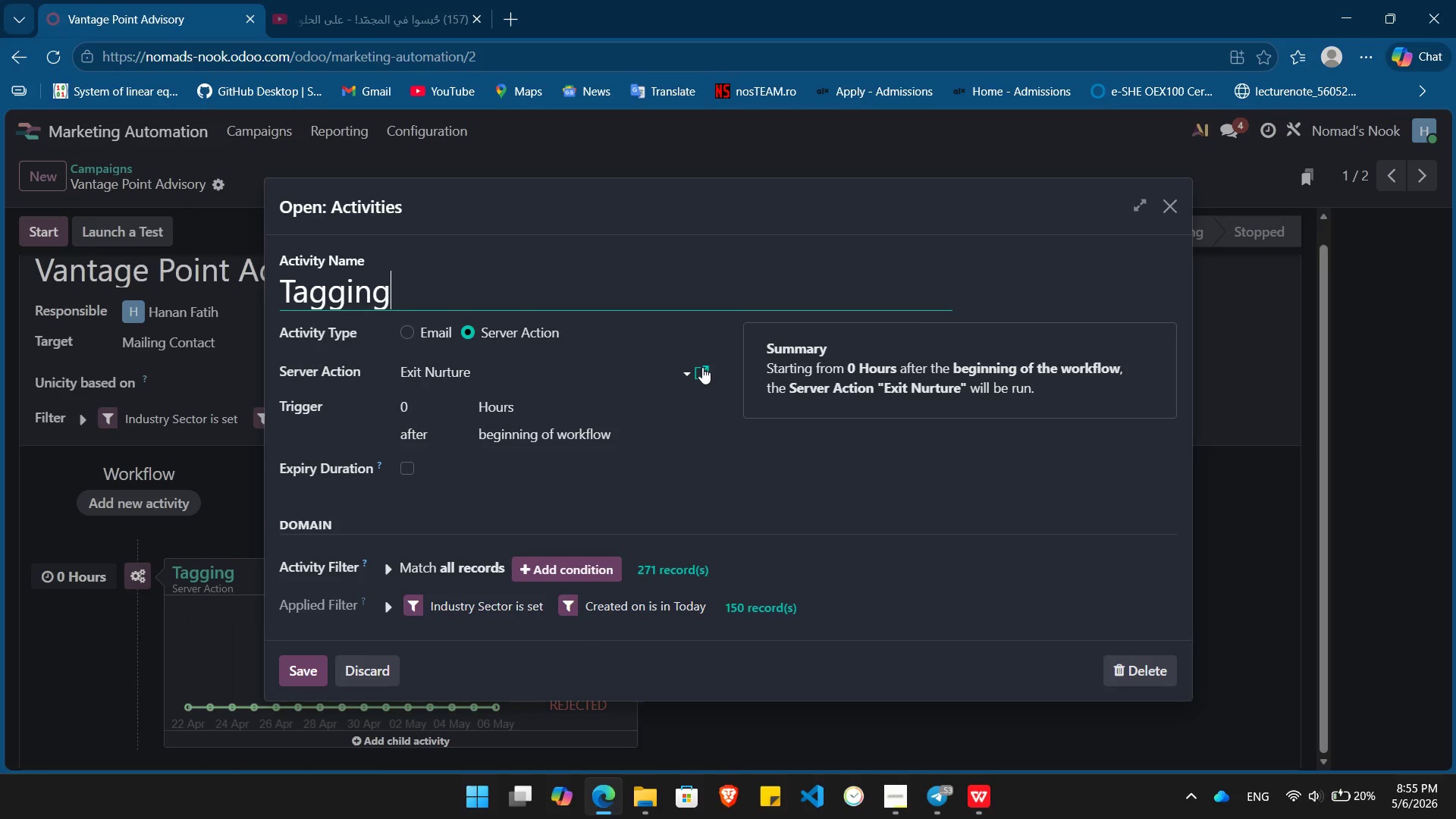 
left_click([702, 372])
 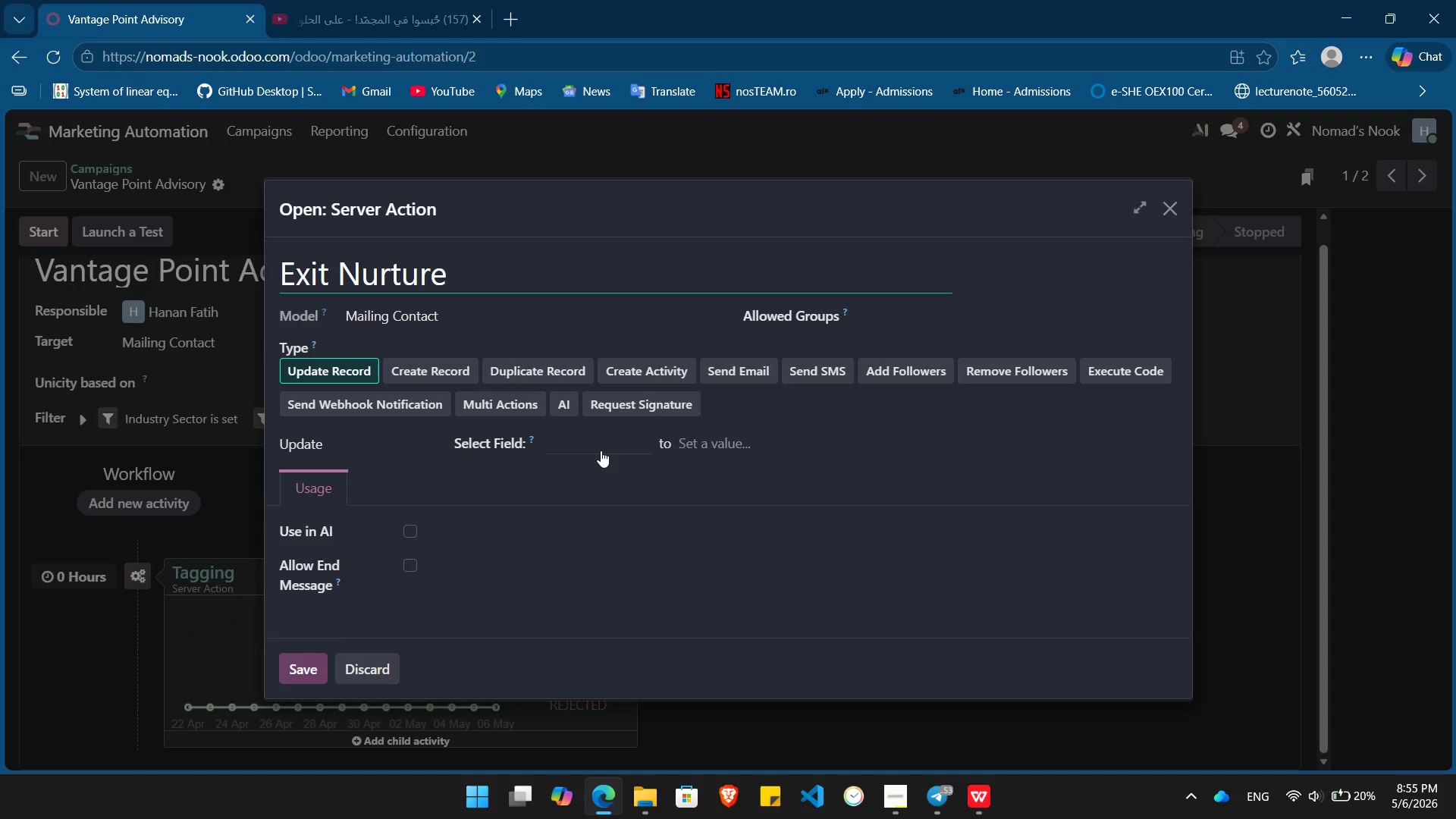 
left_click([599, 450])
 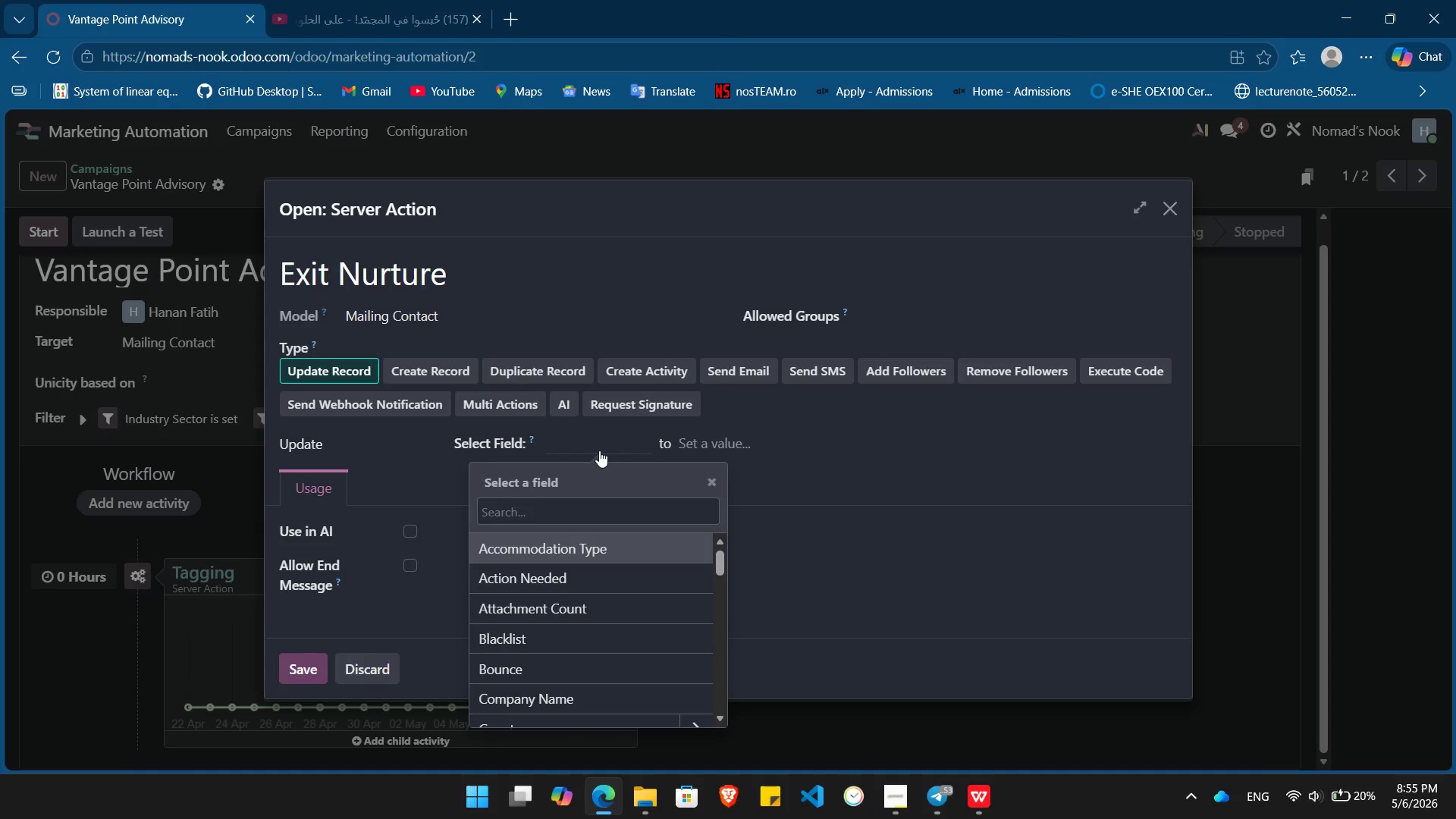 
type(tag)
 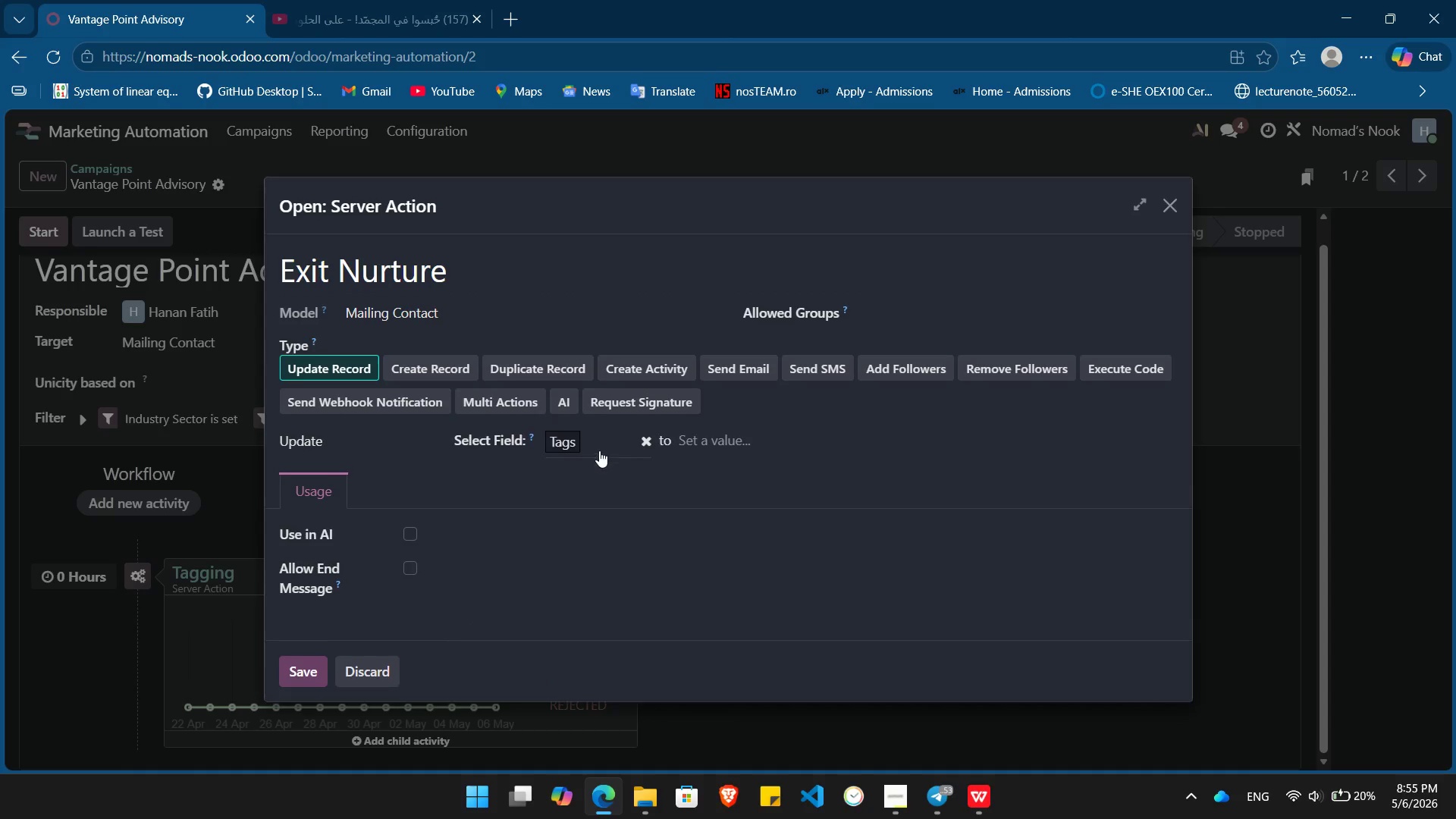 
key(Enter)
 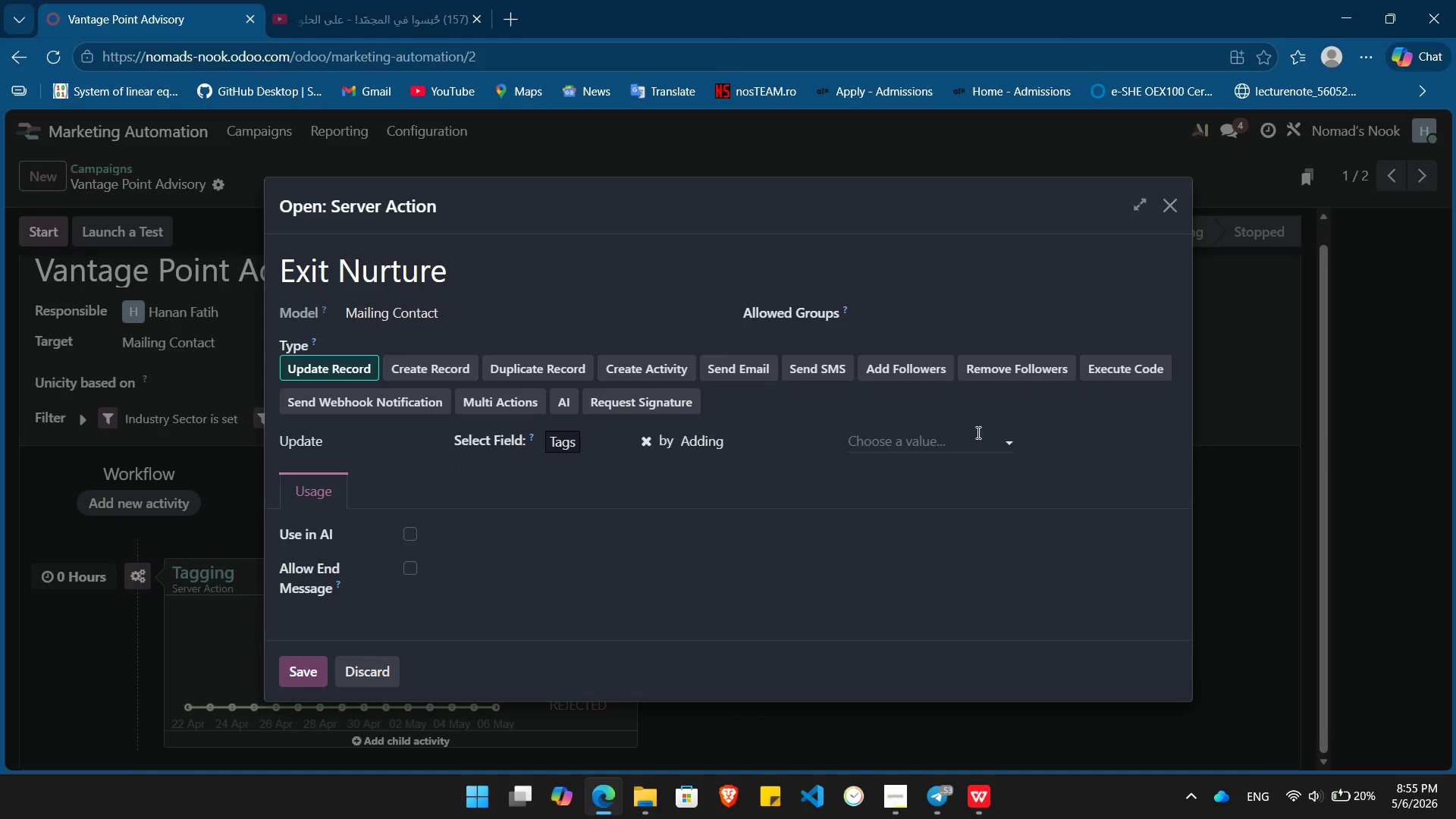 
left_click([937, 439])
 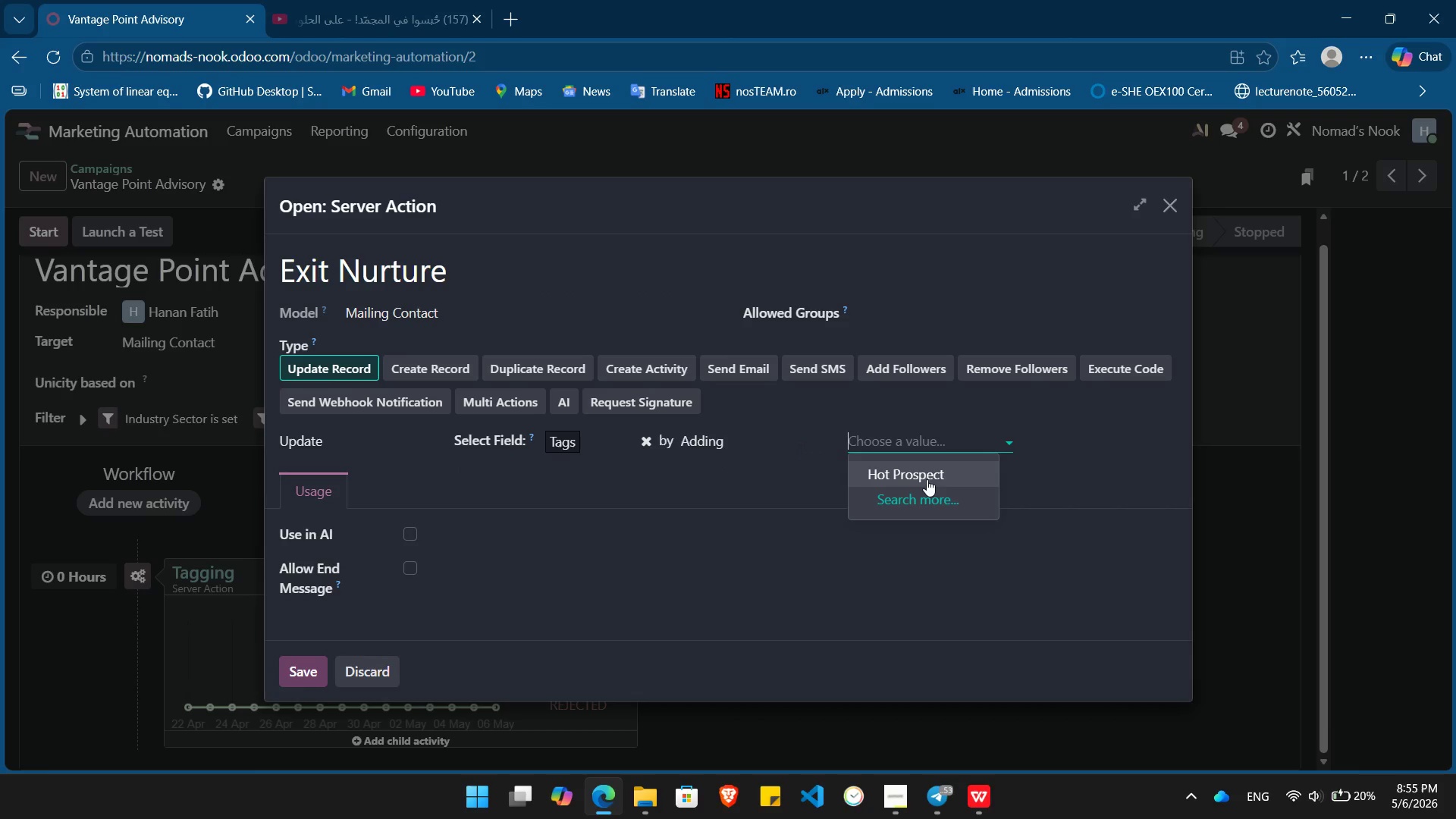 
left_click([927, 480])
 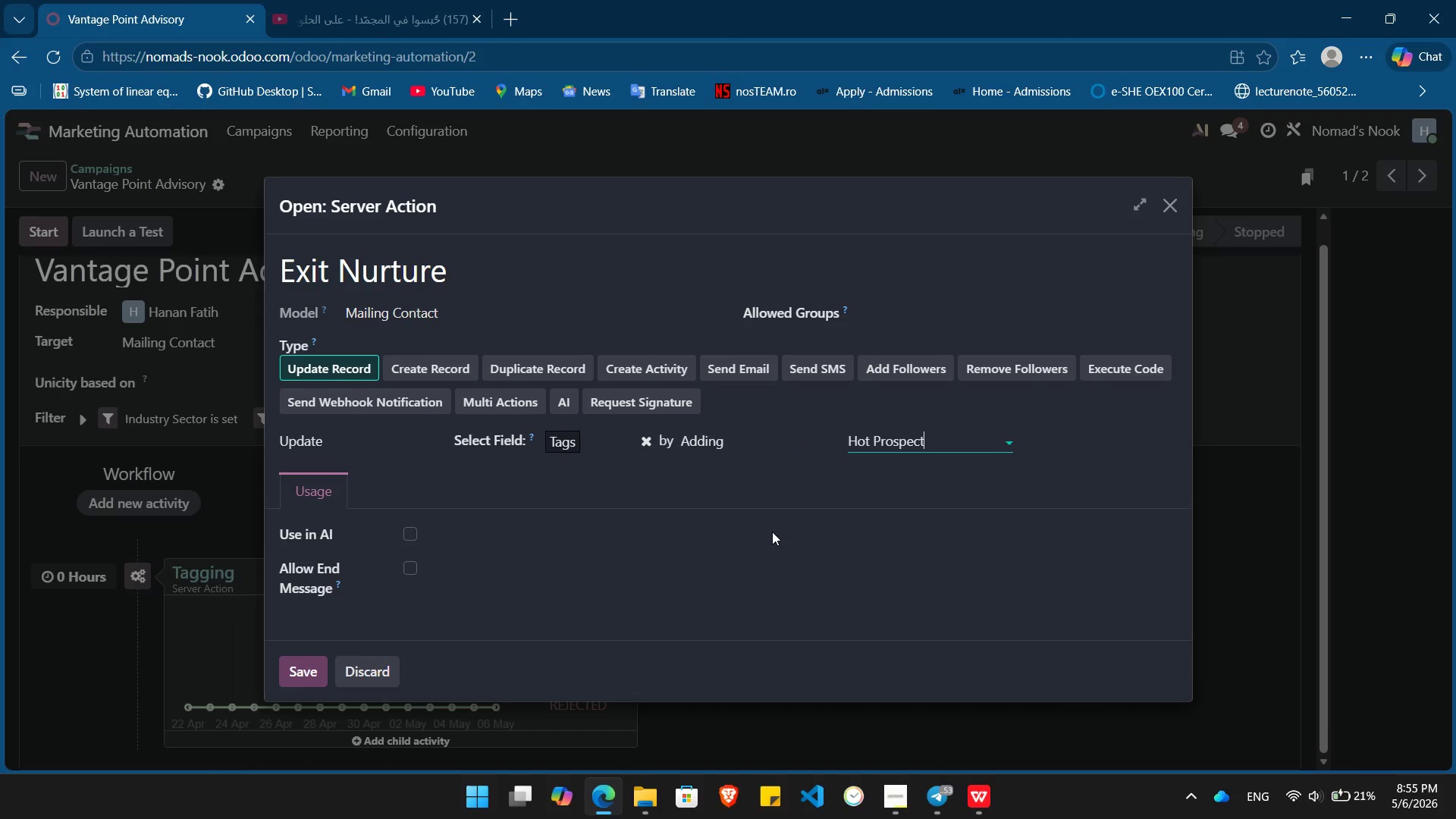 
key(Alt+Tab)